 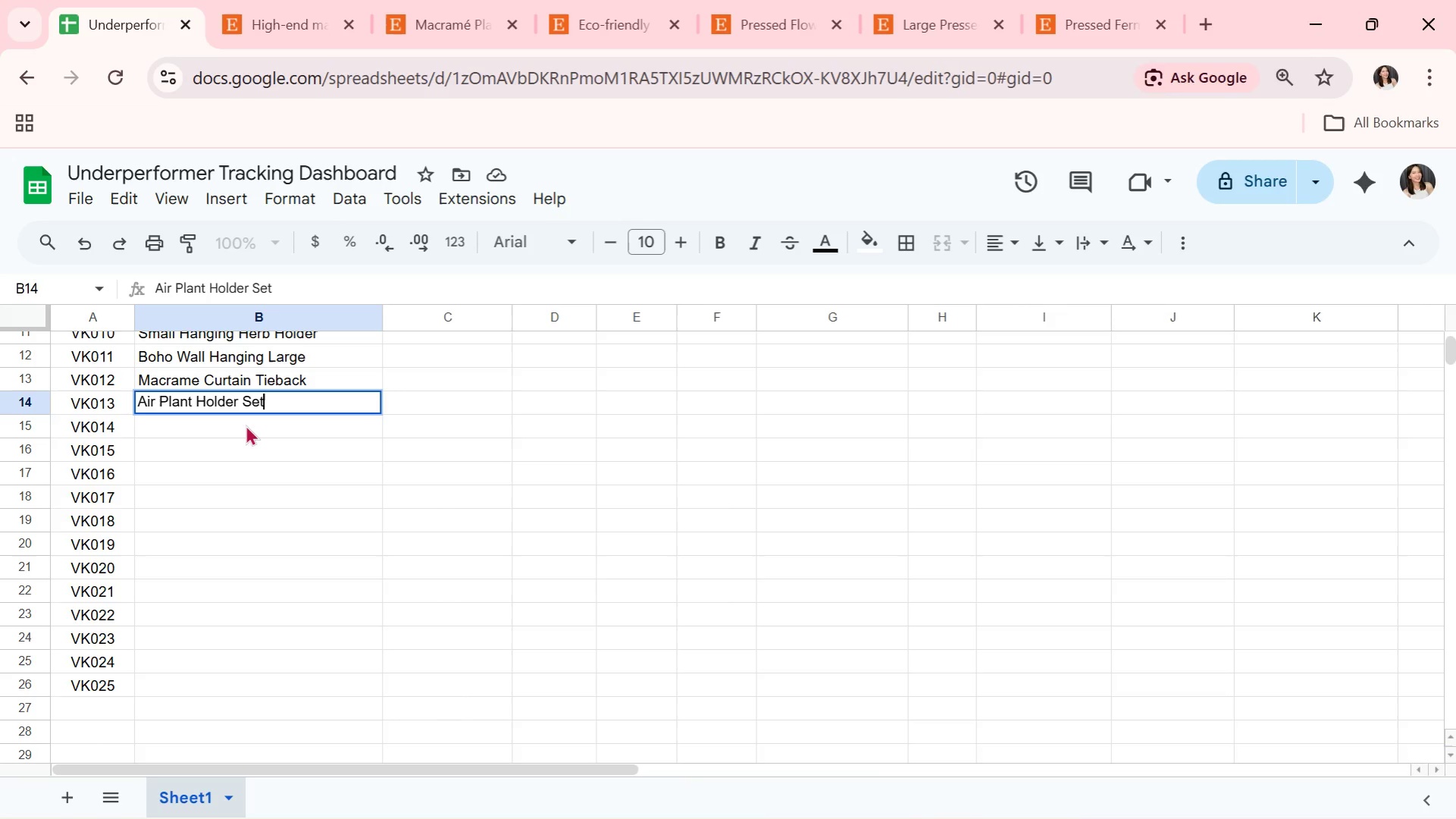 
key(Enter)
 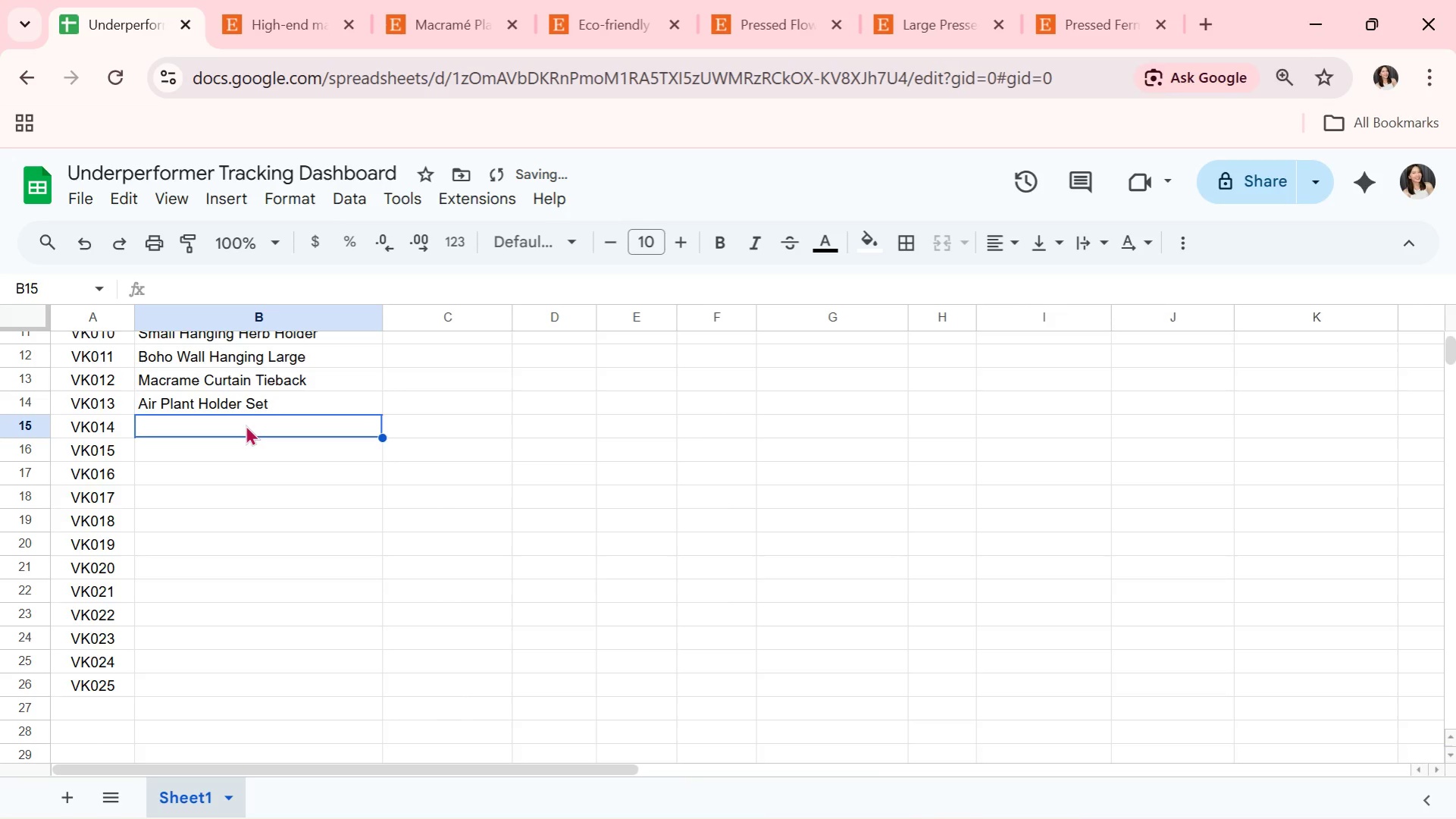 
type(Hanging Succulent )
 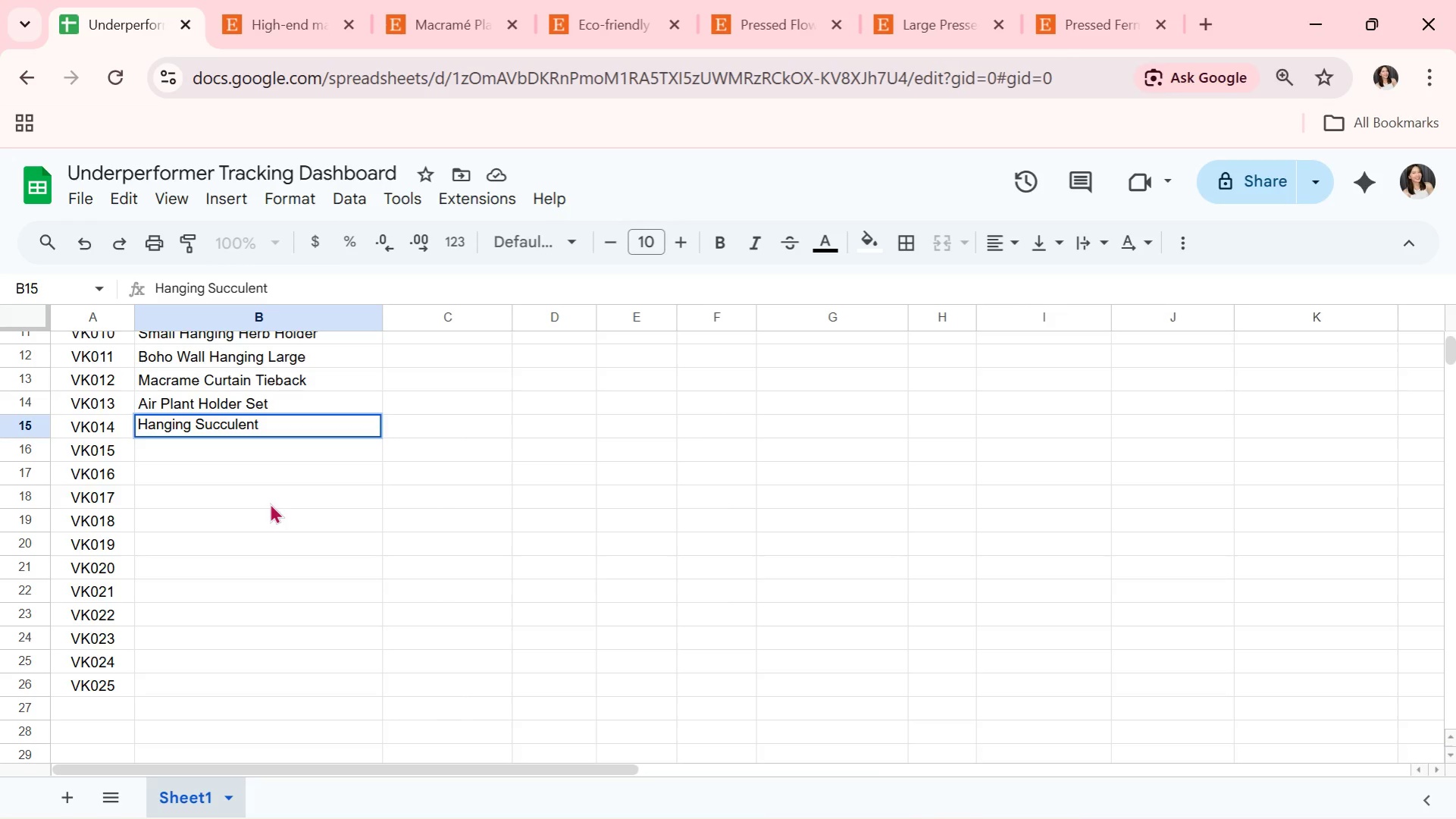 
type(Pod)
 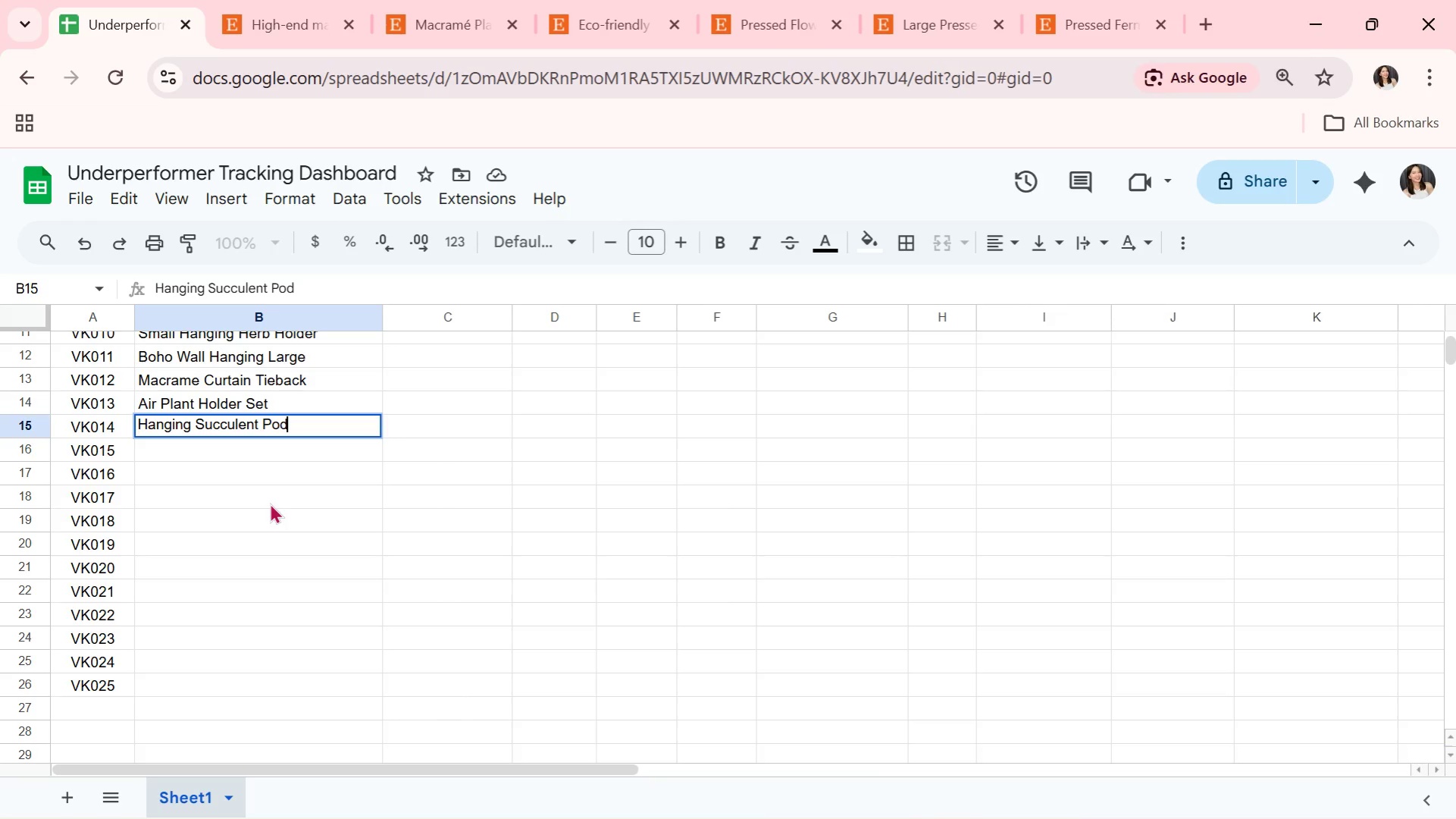 
key(Enter)
 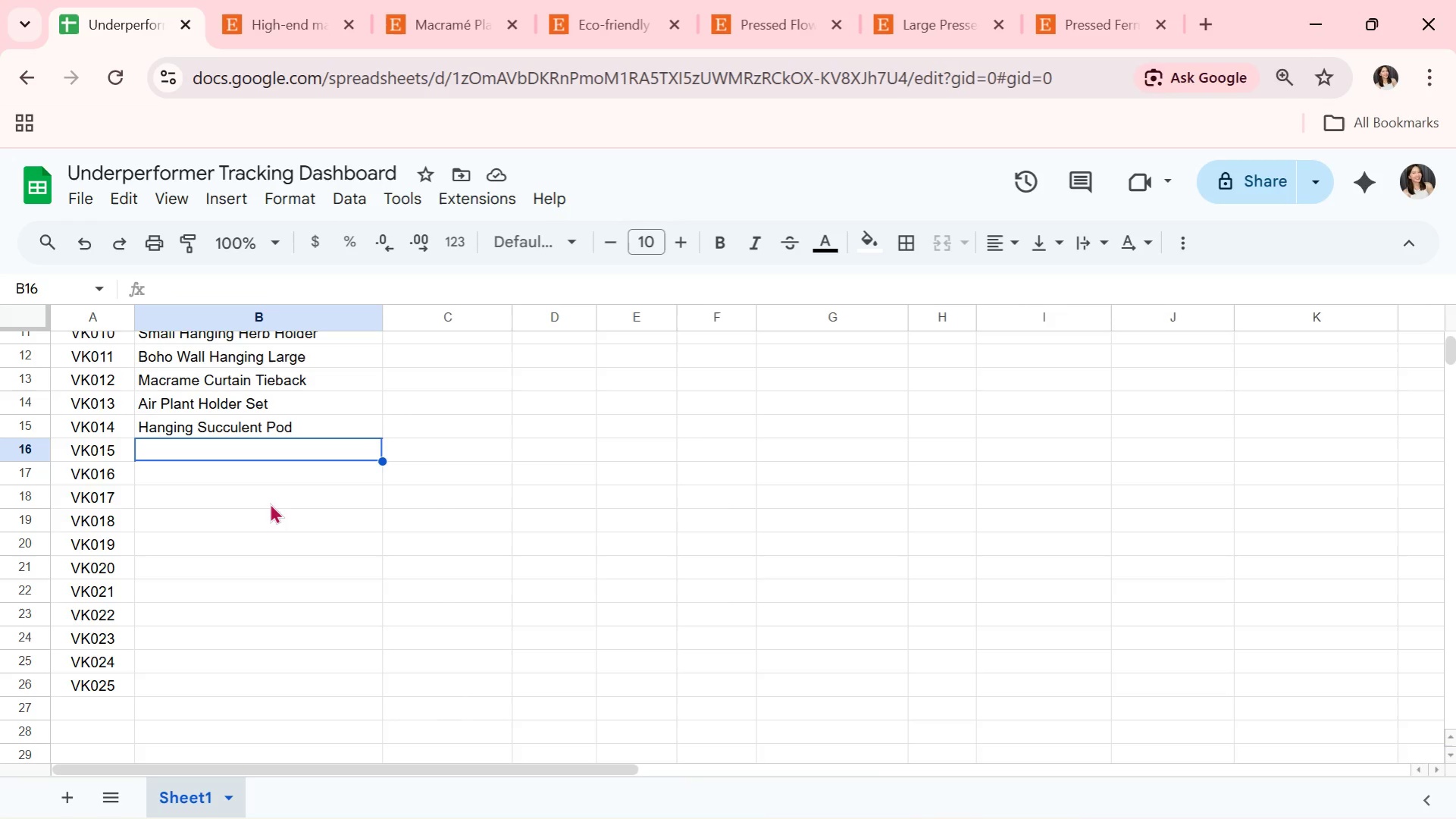 
wait(7.83)
 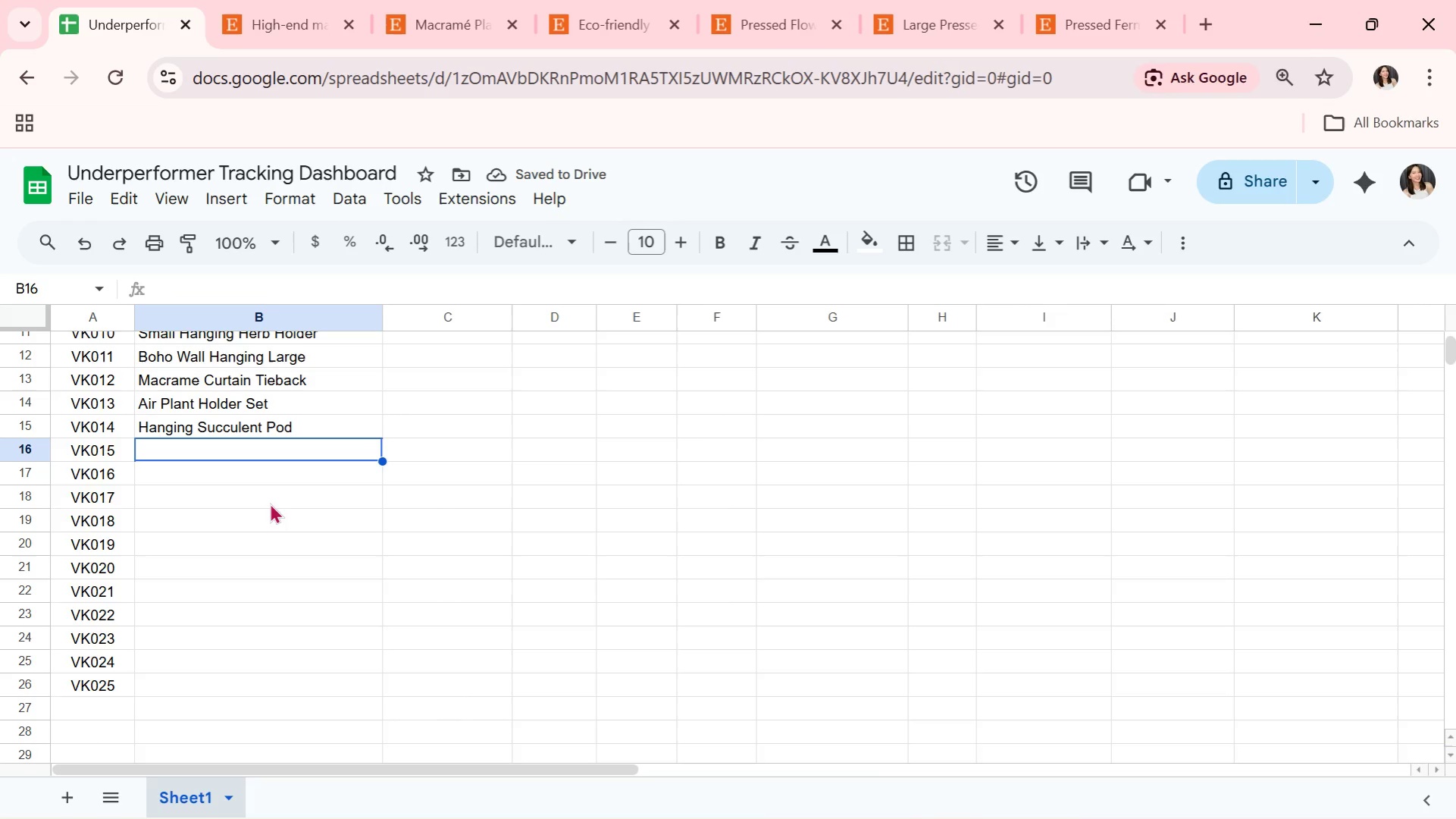 
type(Boho Wedding Arch Decor)
 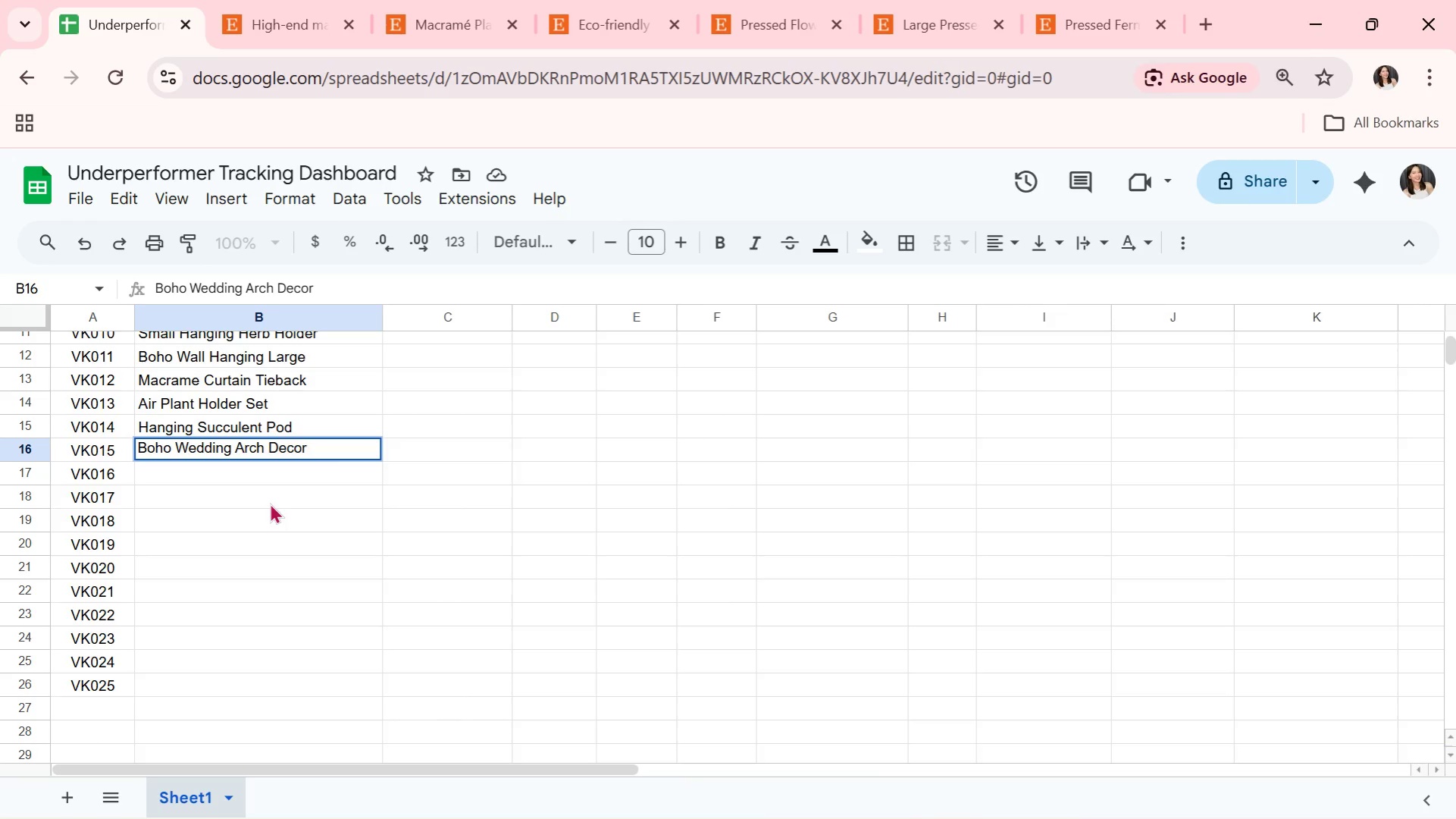 
key(Enter)
 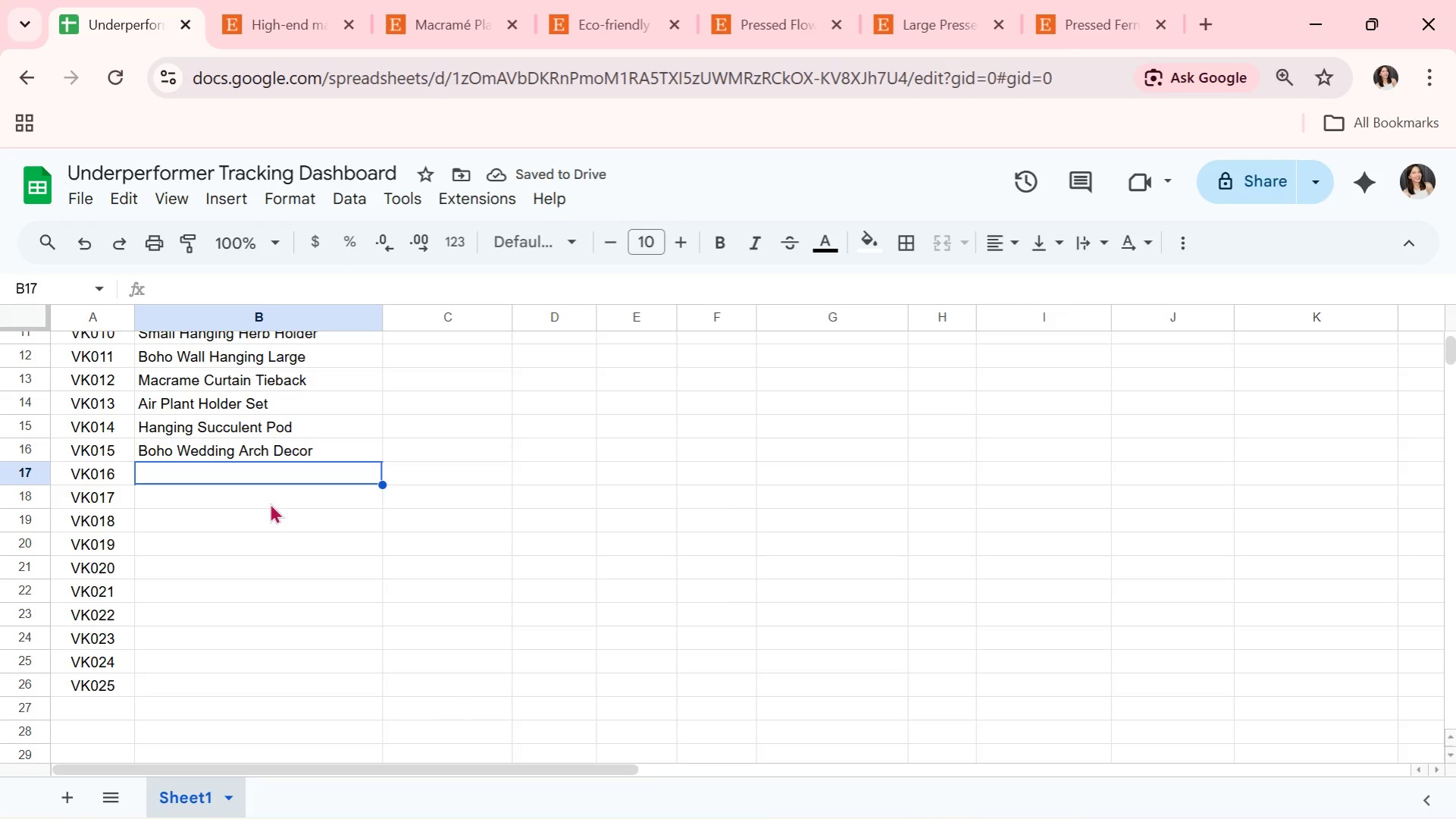 
wait(8.19)
 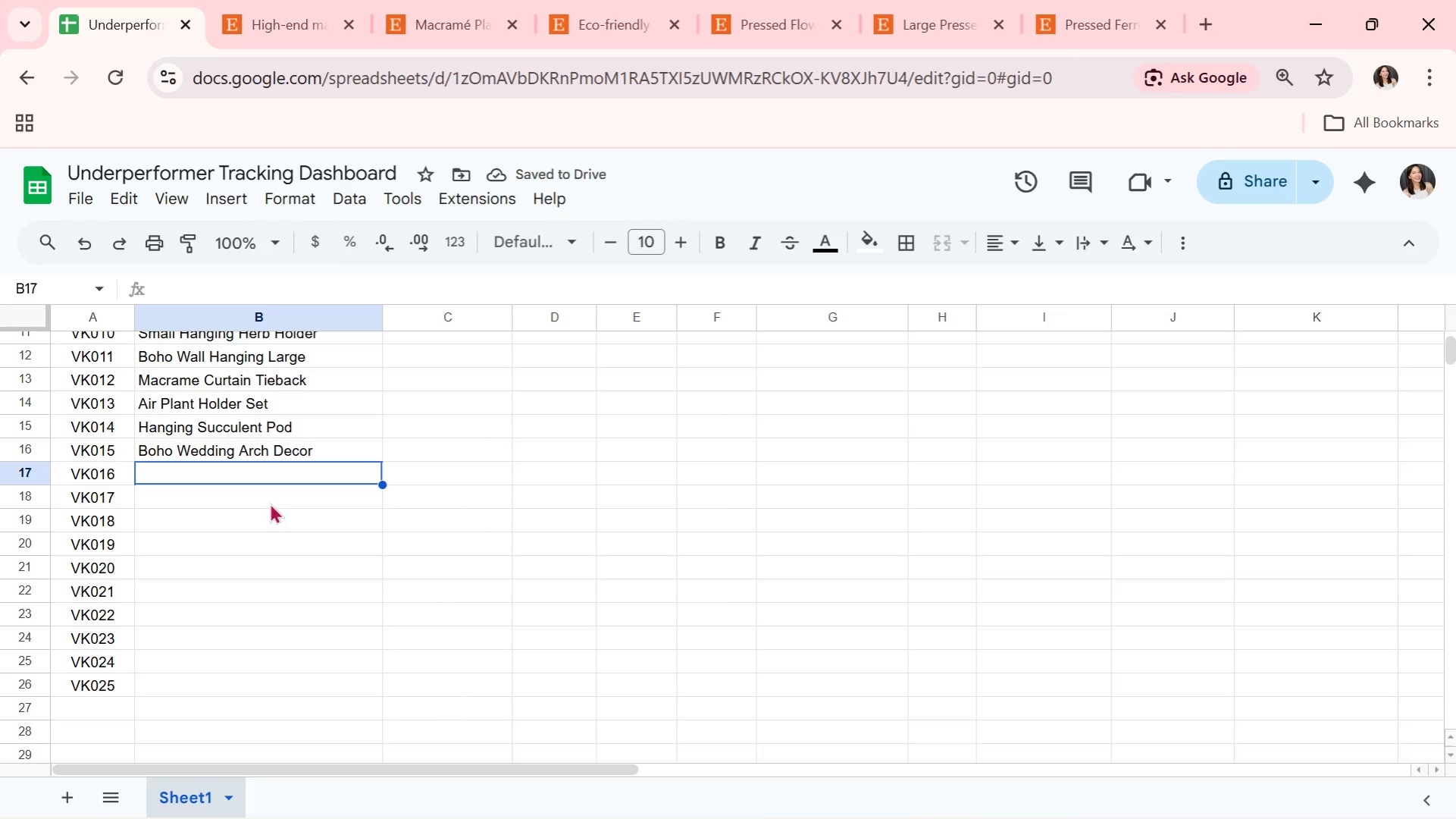 
key(Enter)
 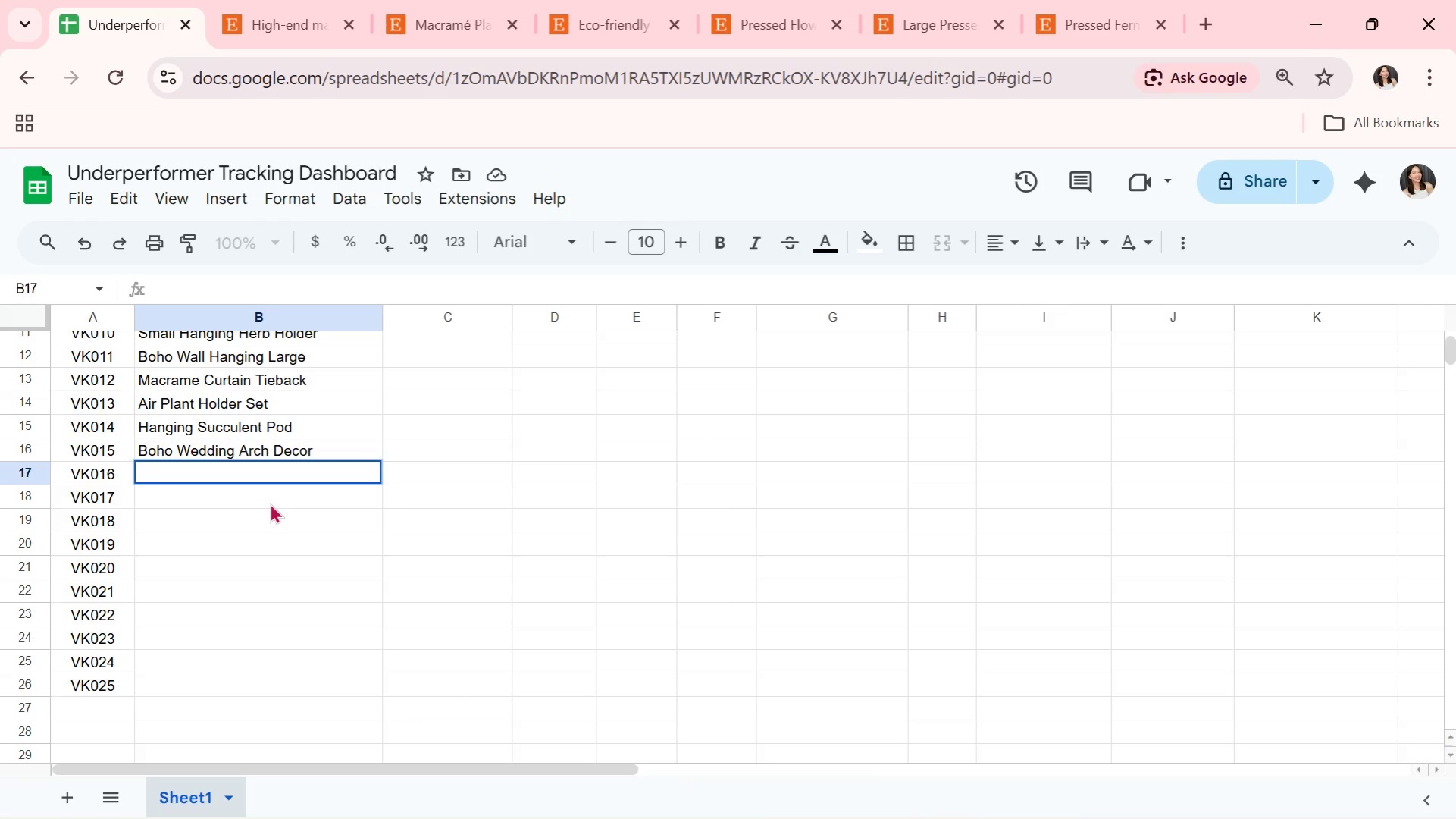 
wait(9.06)
 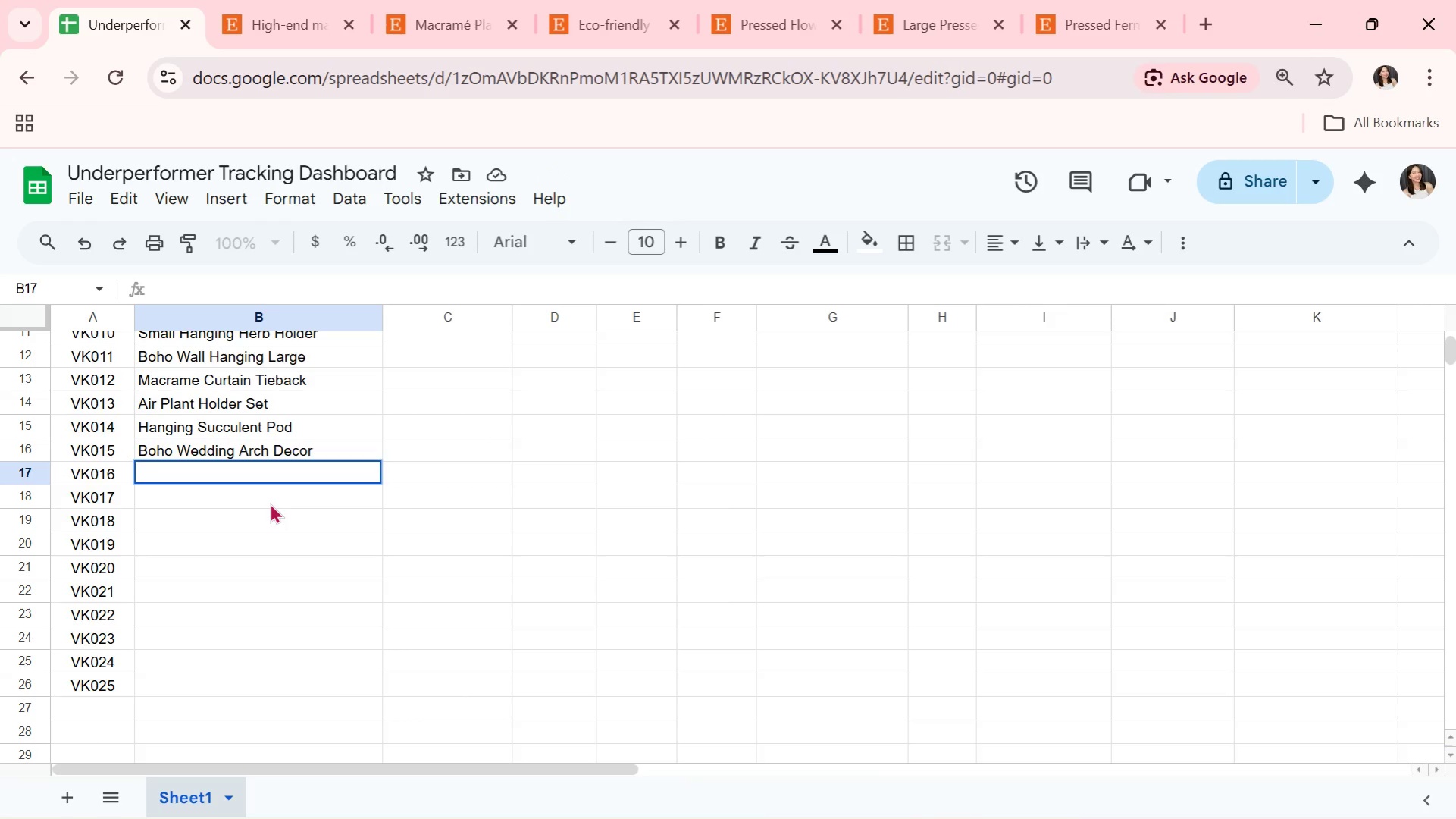 
key(Alt+AltLeft)
 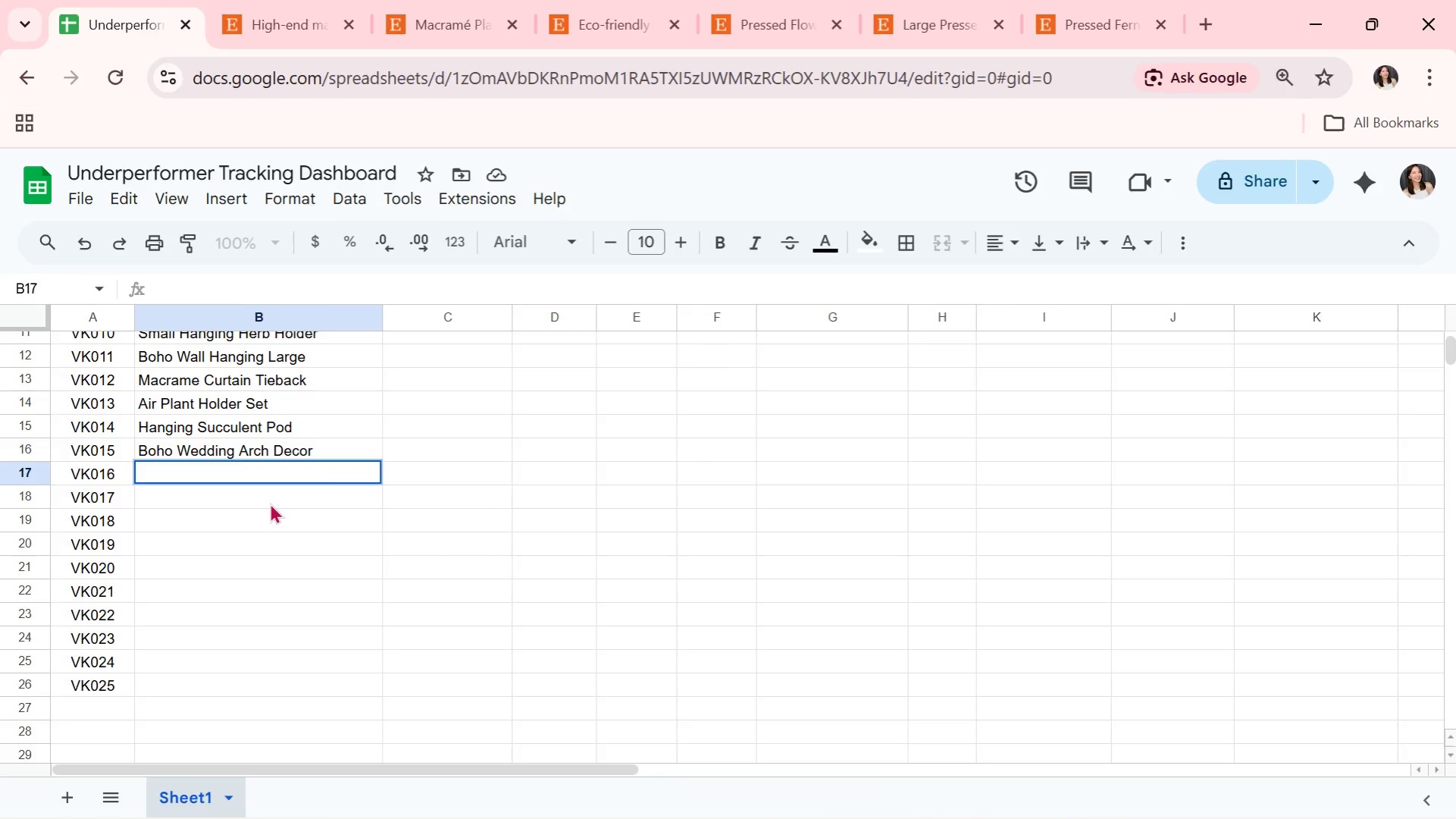 
key(Alt+Tab)